 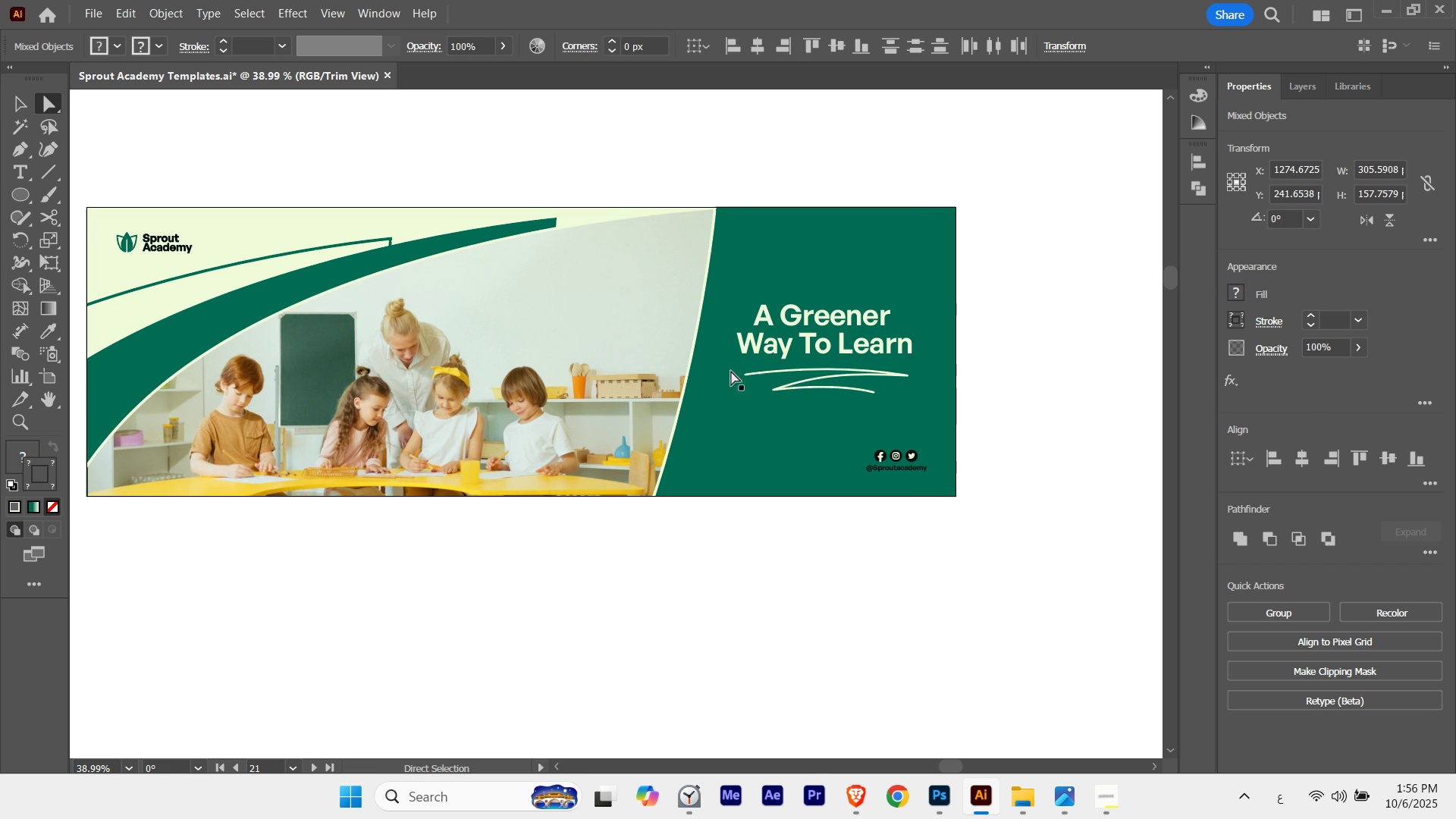 
left_click([748, 377])
 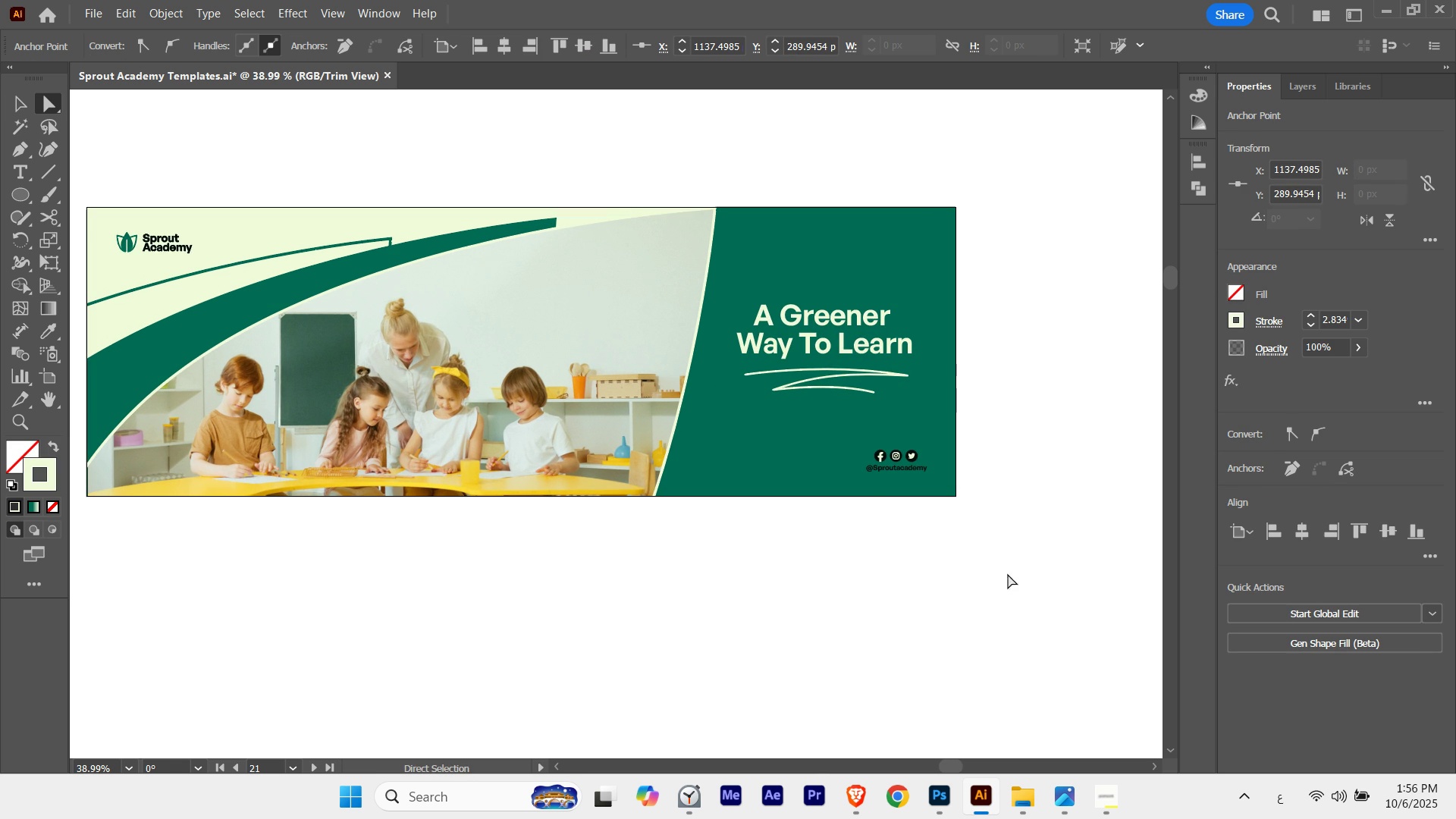 
key(Control+ControlLeft)
 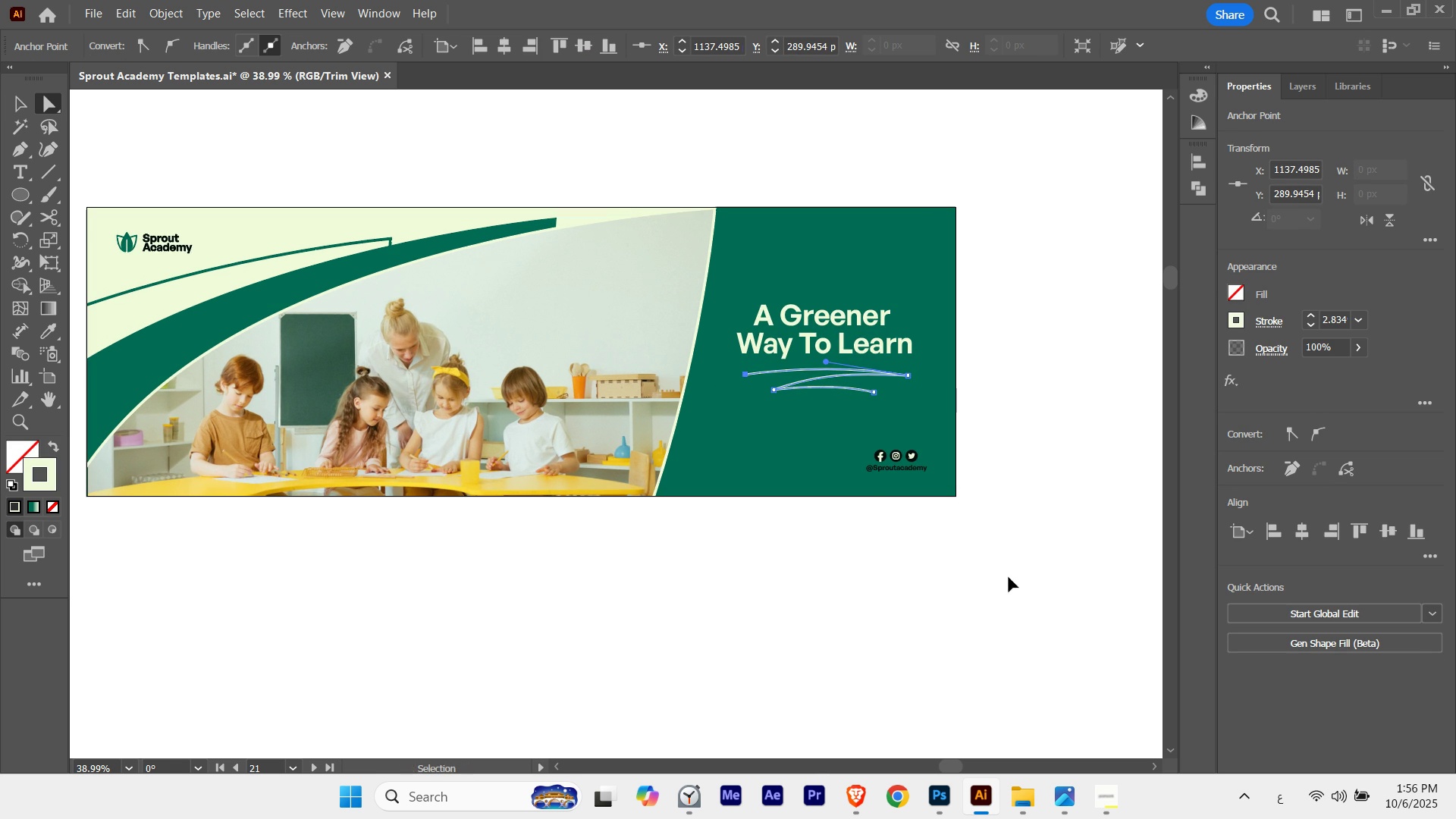 
key(Control+H)
 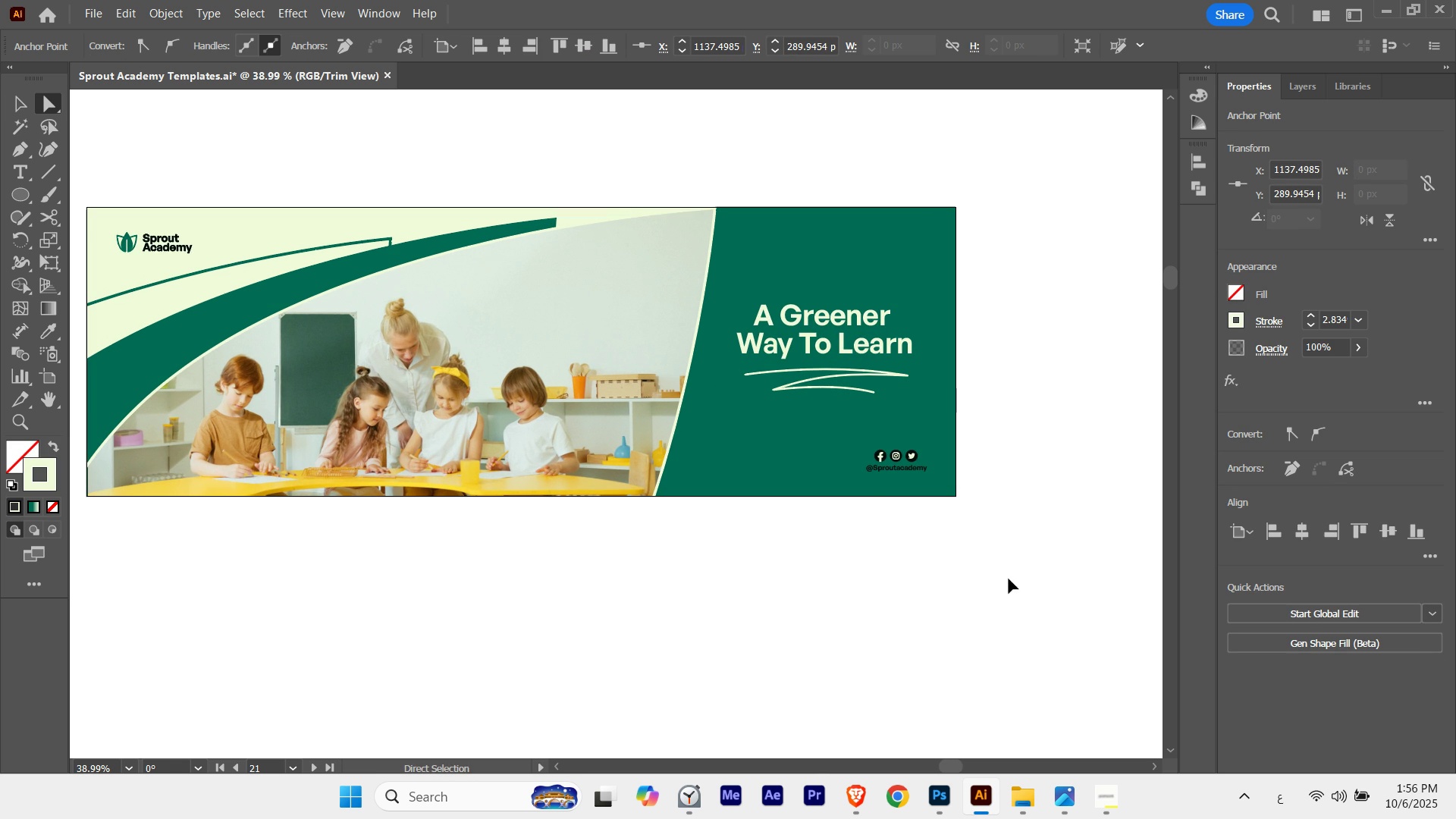 
key(Control+ControlLeft)
 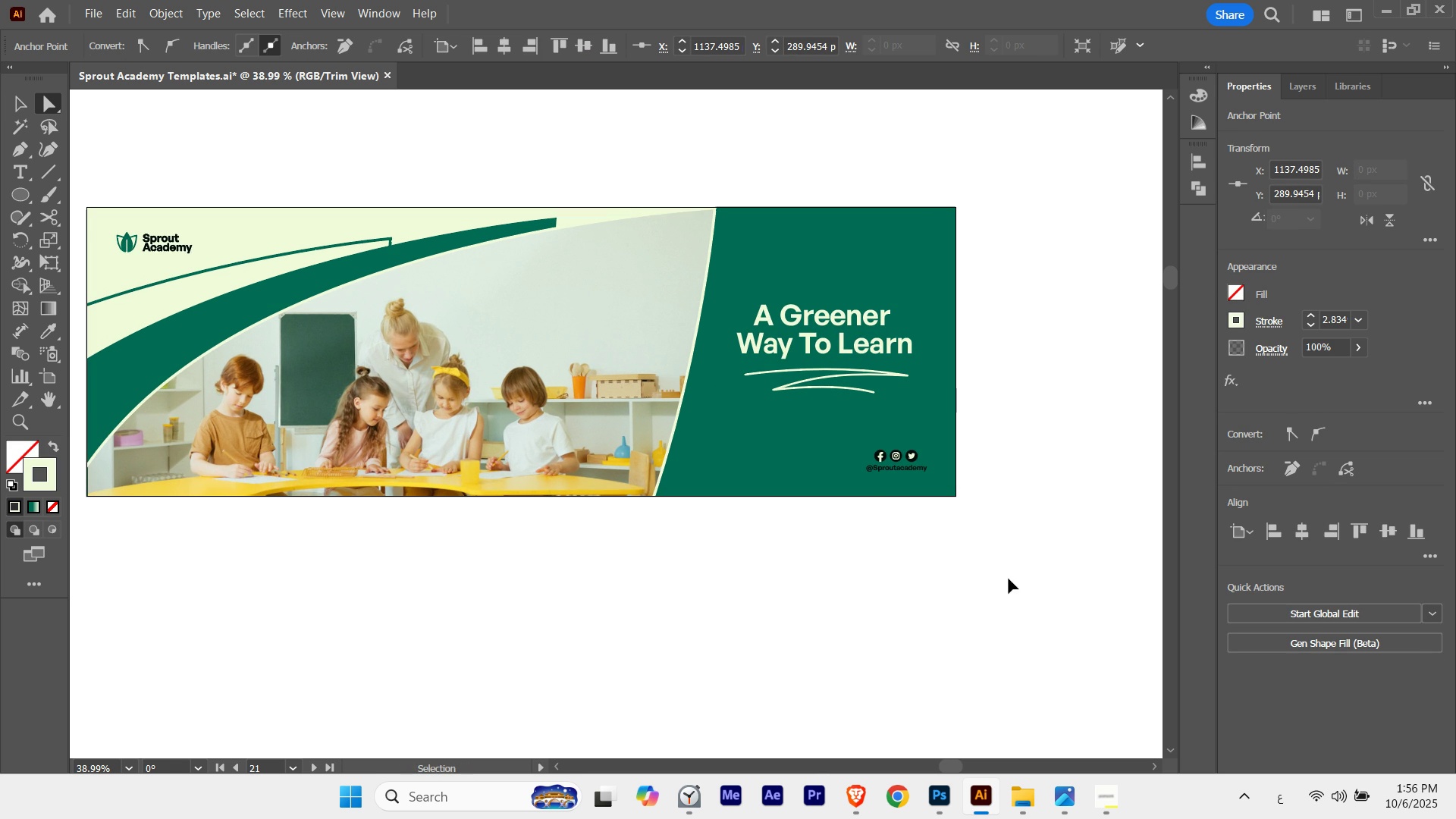 
key(Control+H)
 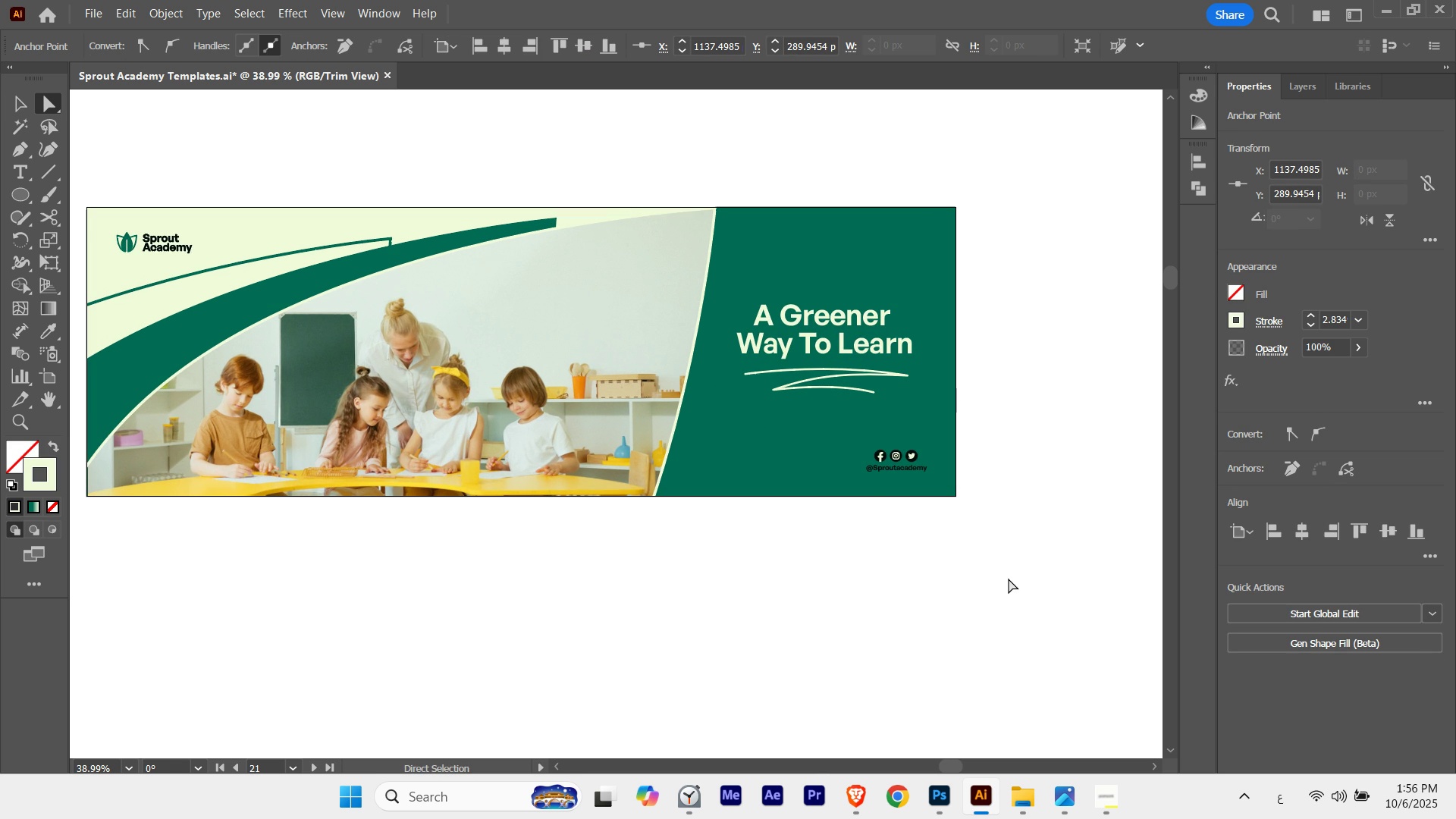 
key(ArrowUp)
 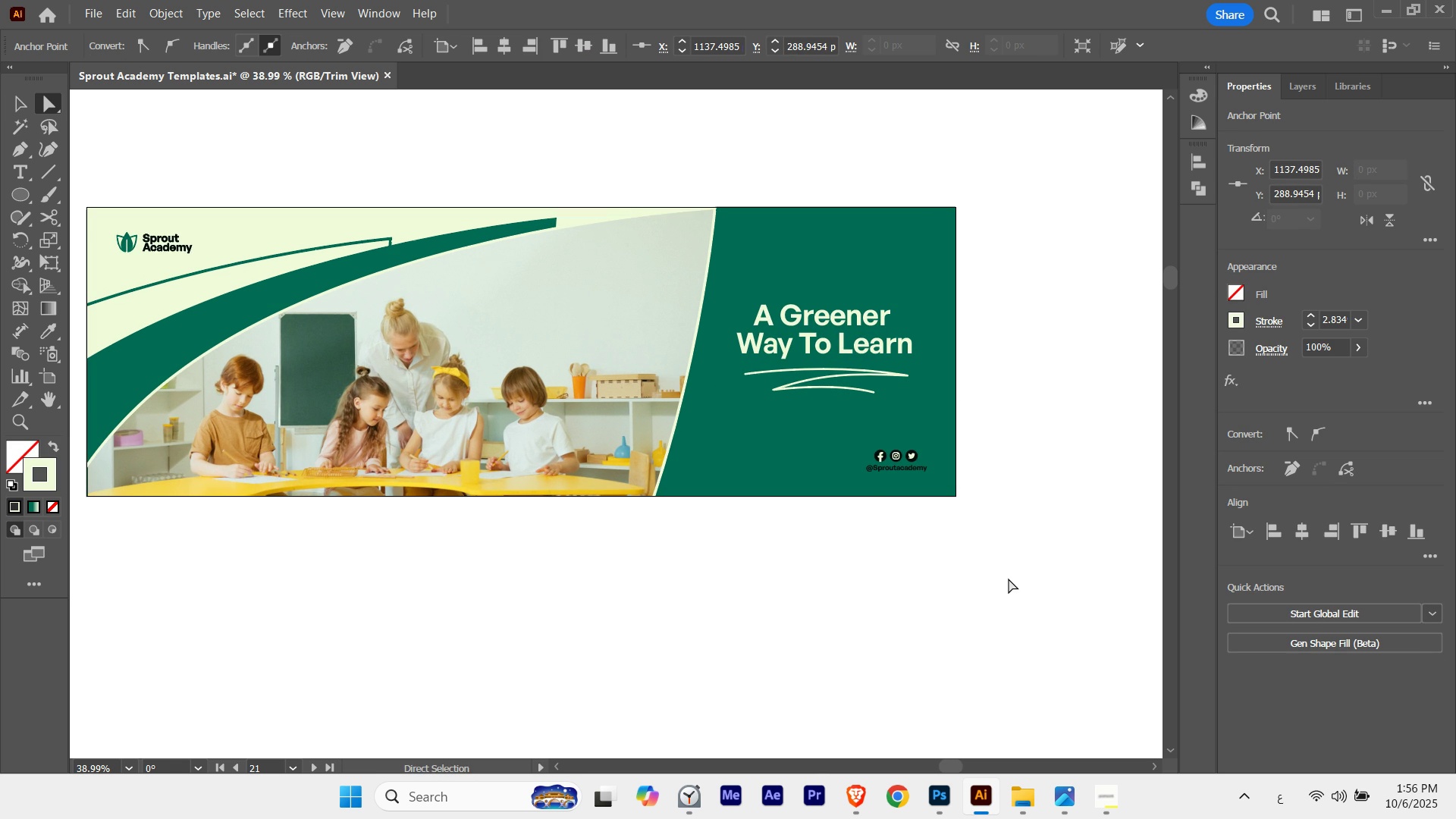 
key(ArrowUp)
 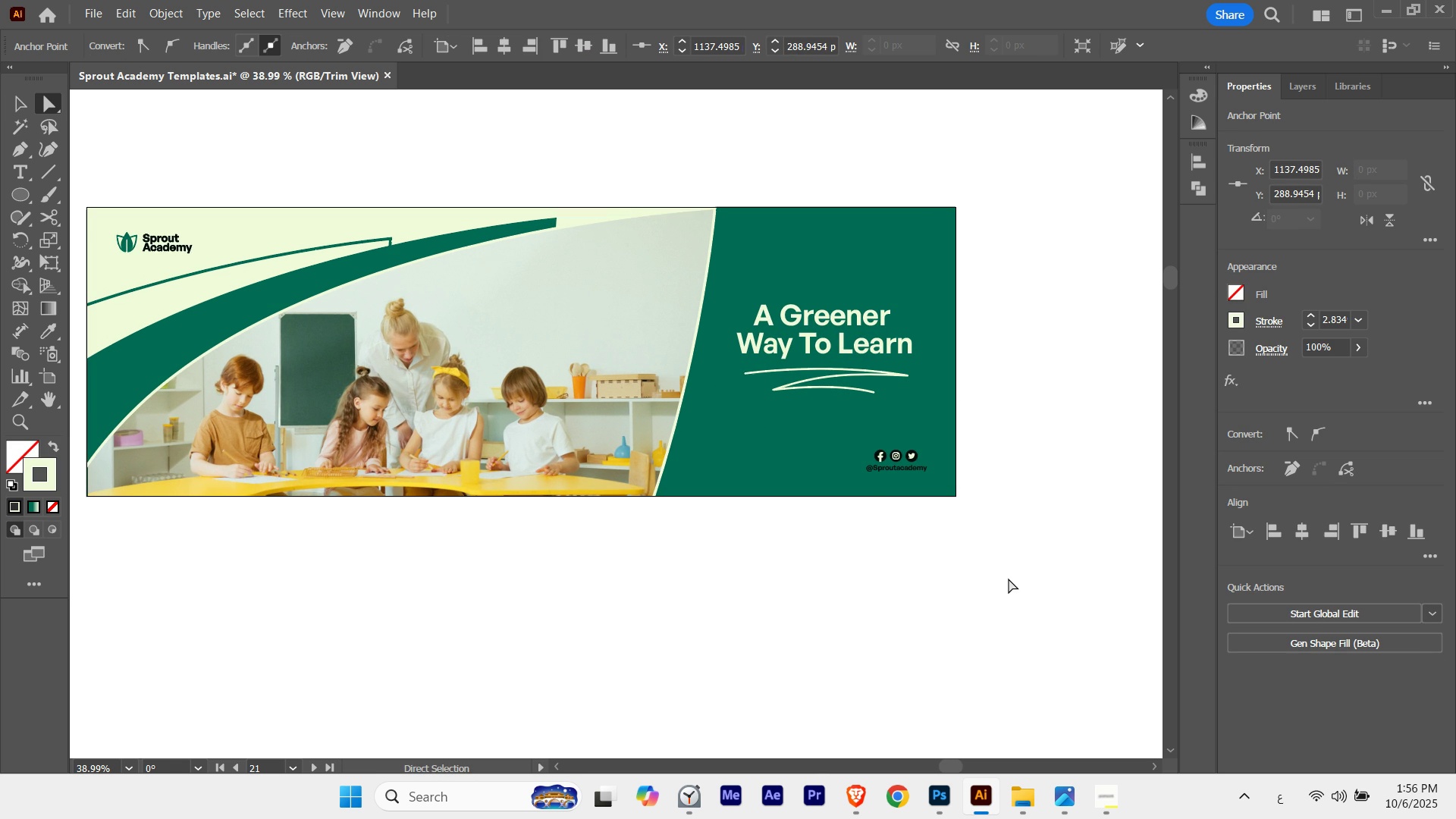 
key(ArrowUp)
 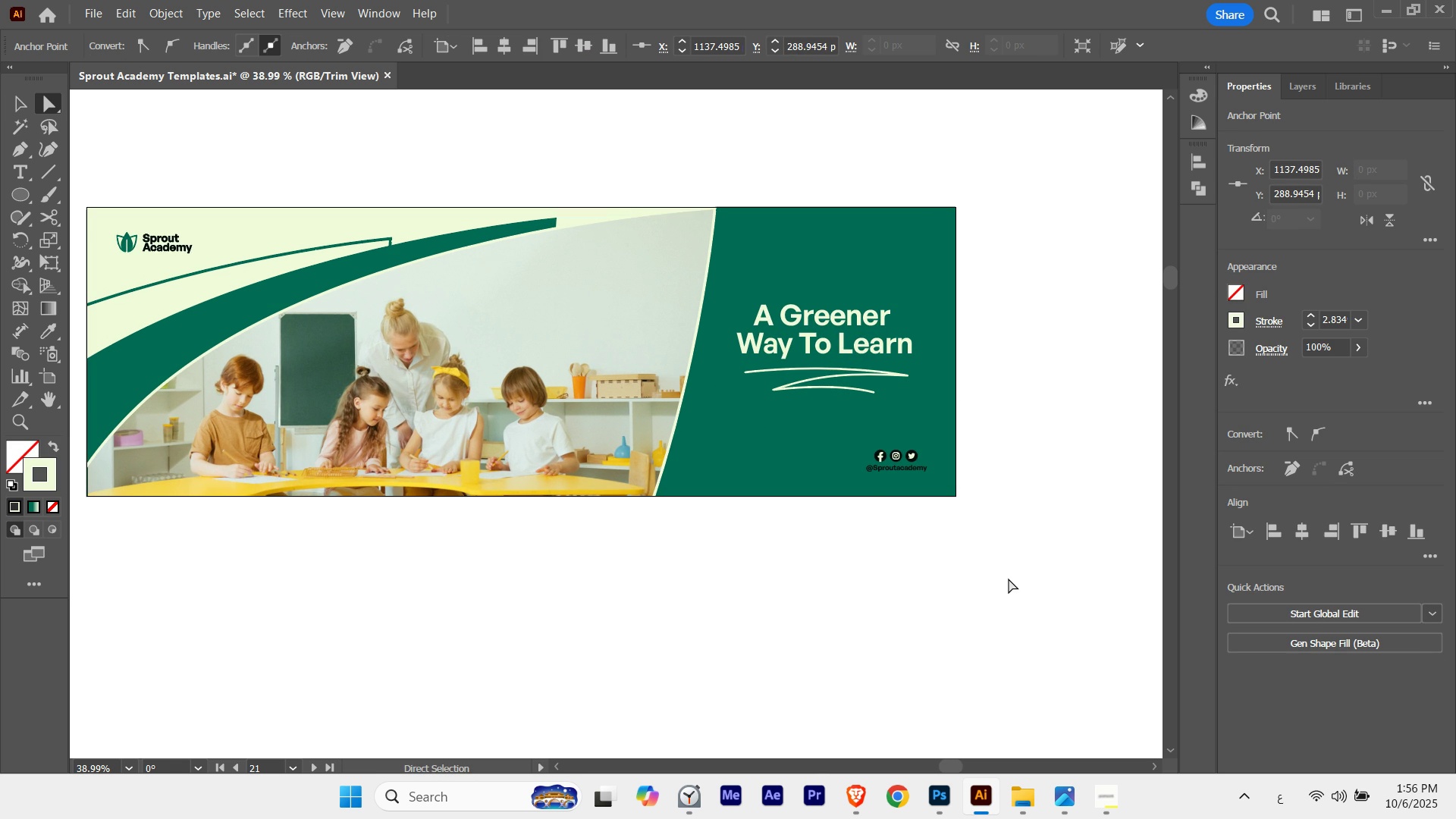 
key(ArrowUp)
 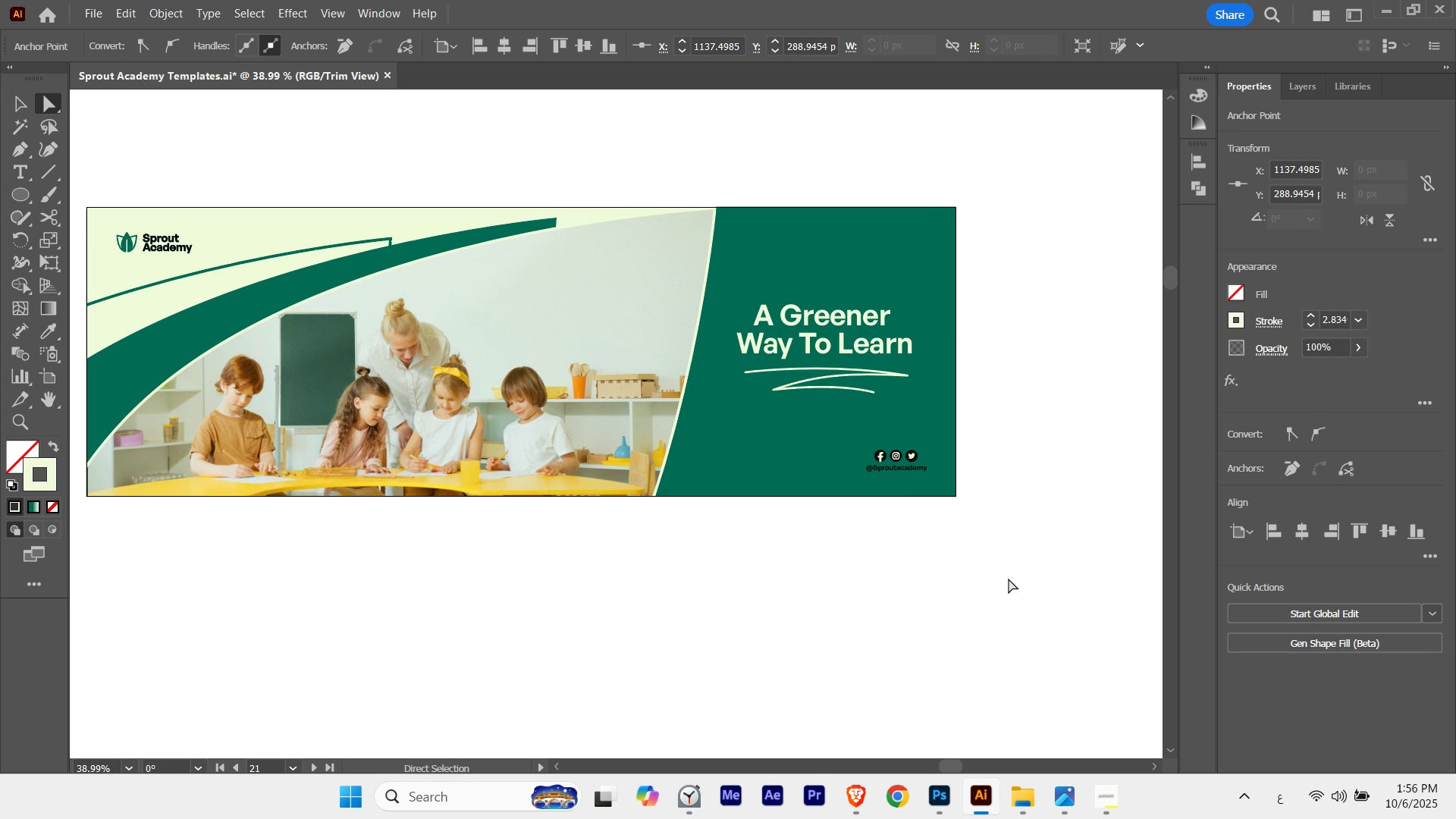 
key(ArrowUp)
 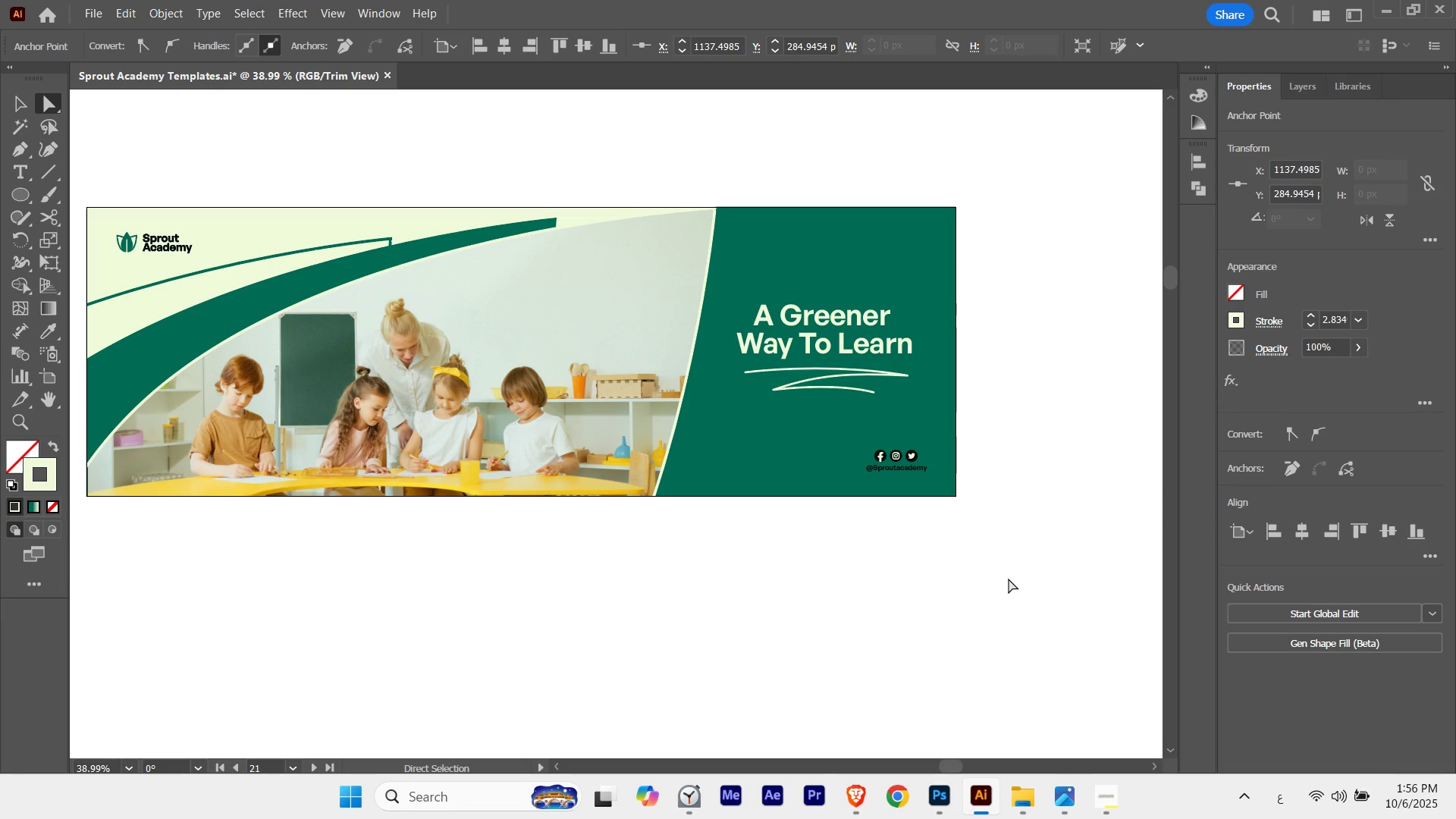 
key(ArrowDown)
 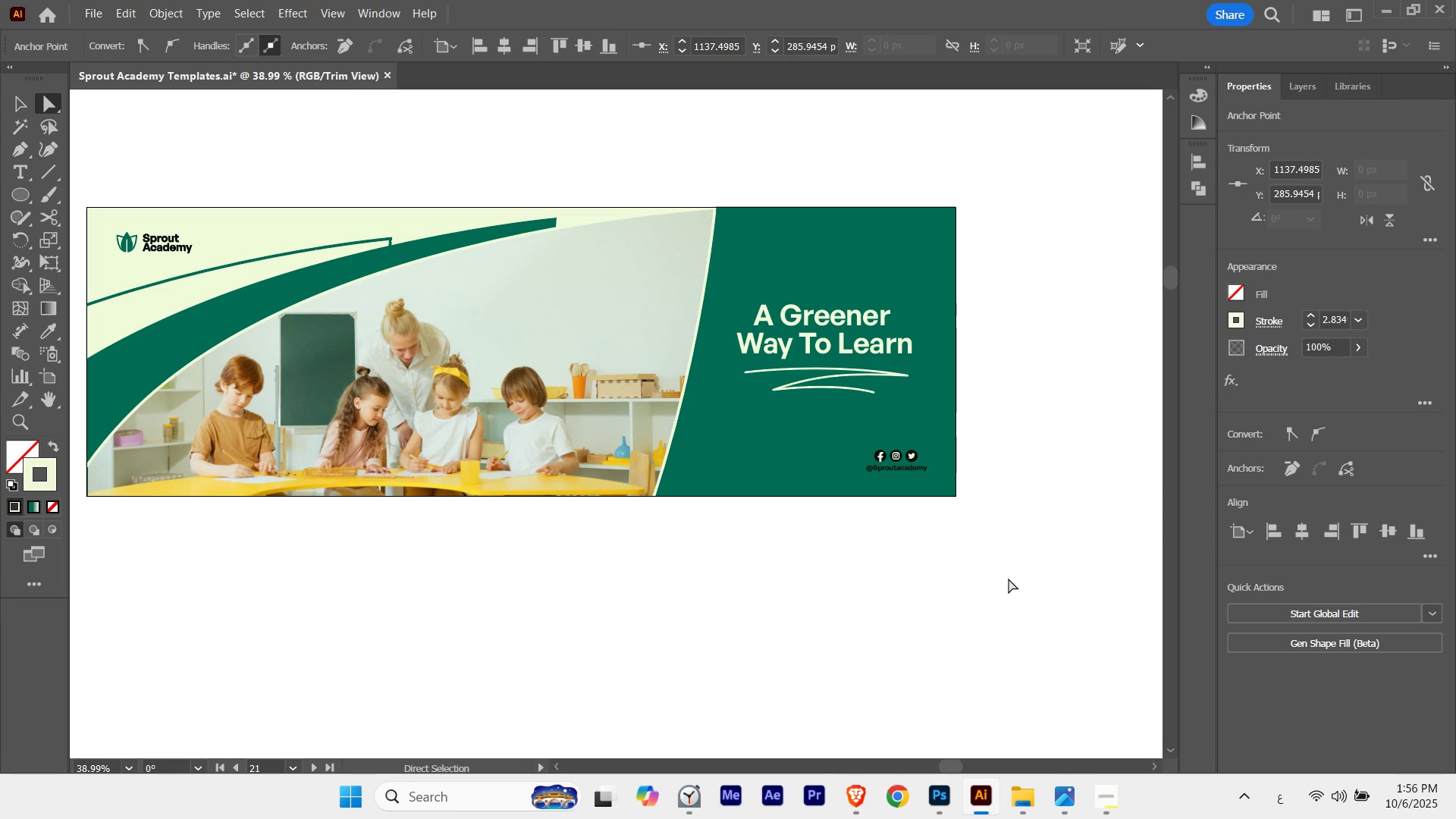 
key(ArrowUp)
 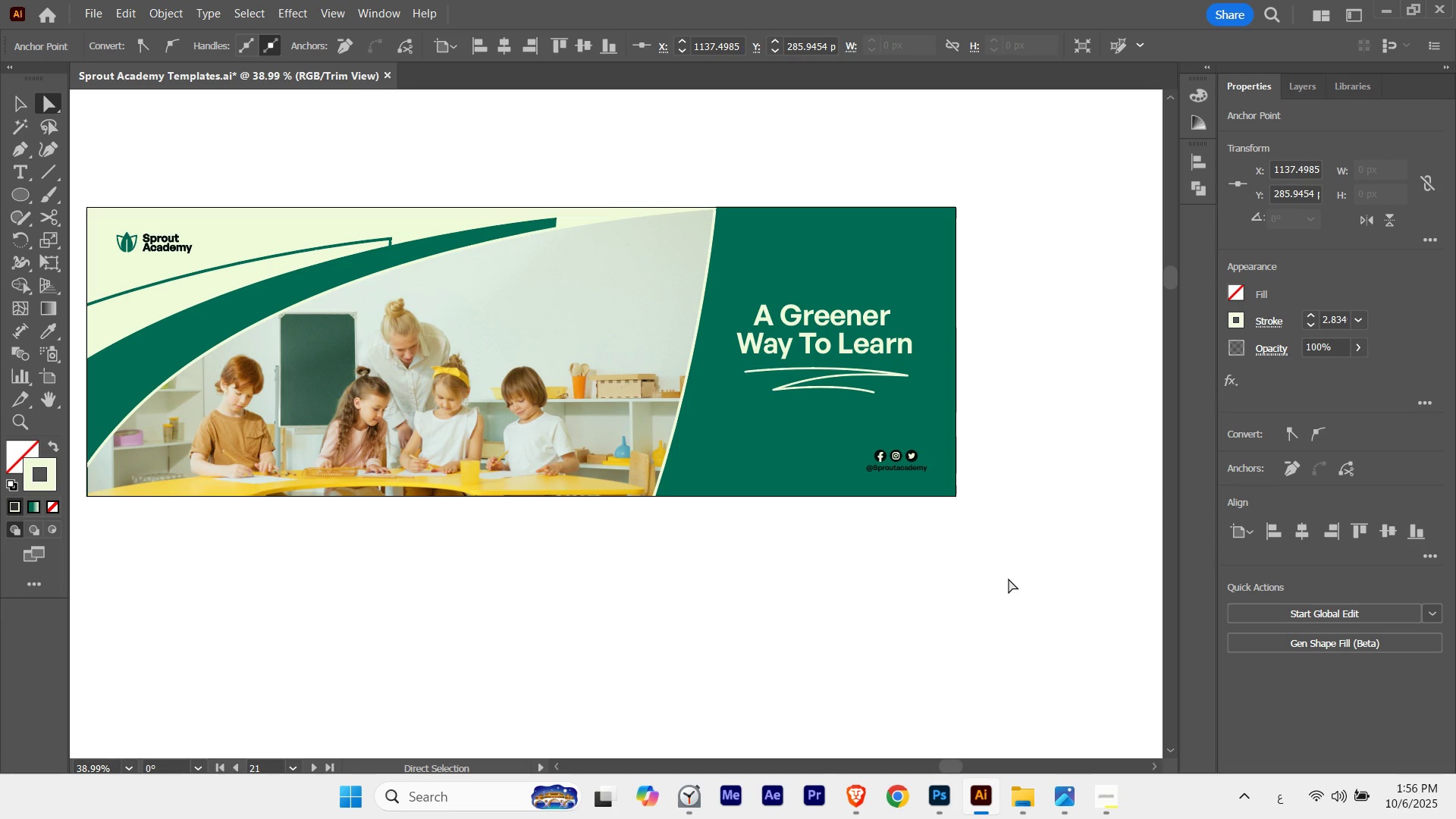 
key(ArrowUp)
 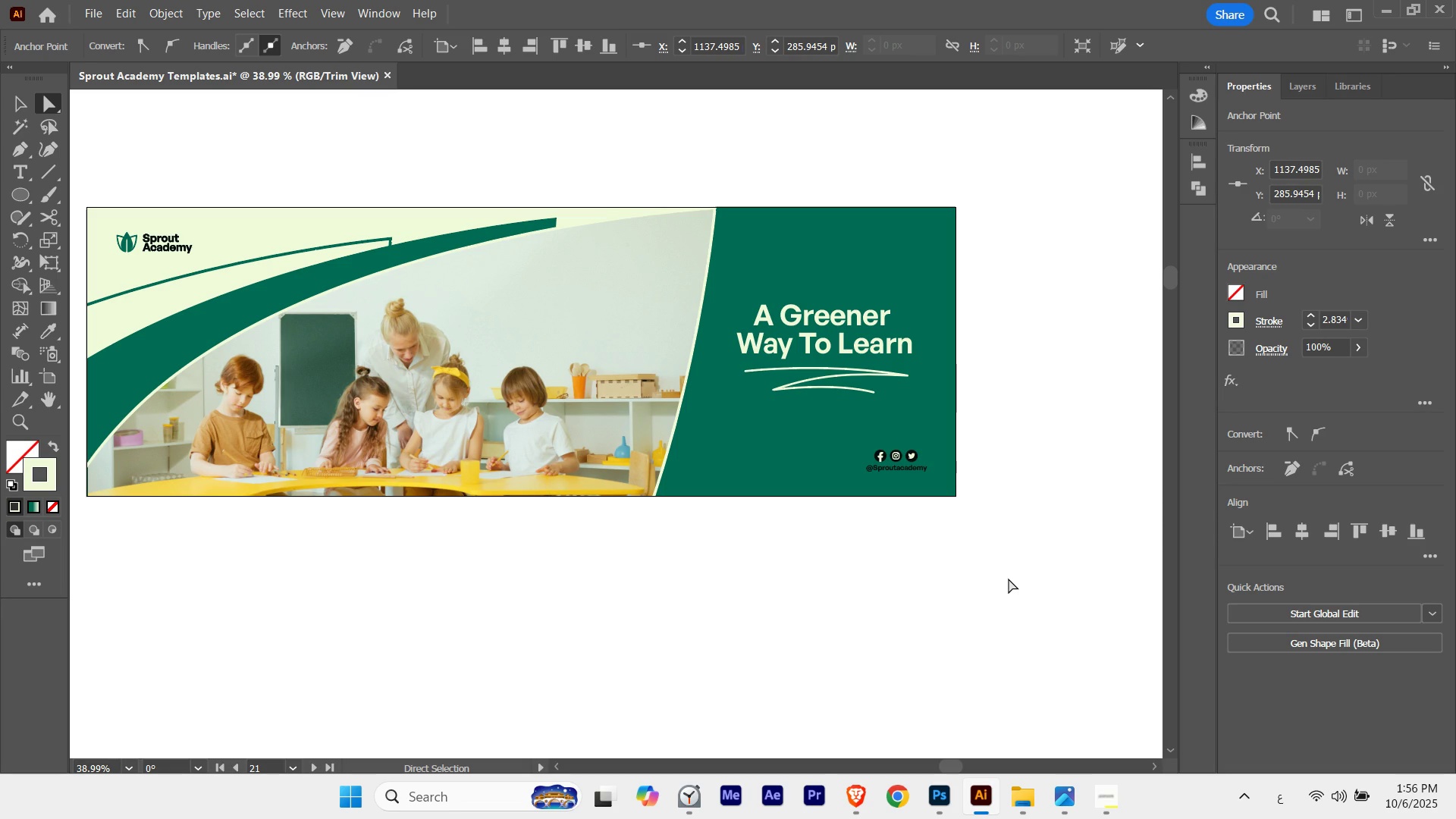 
key(ArrowUp)
 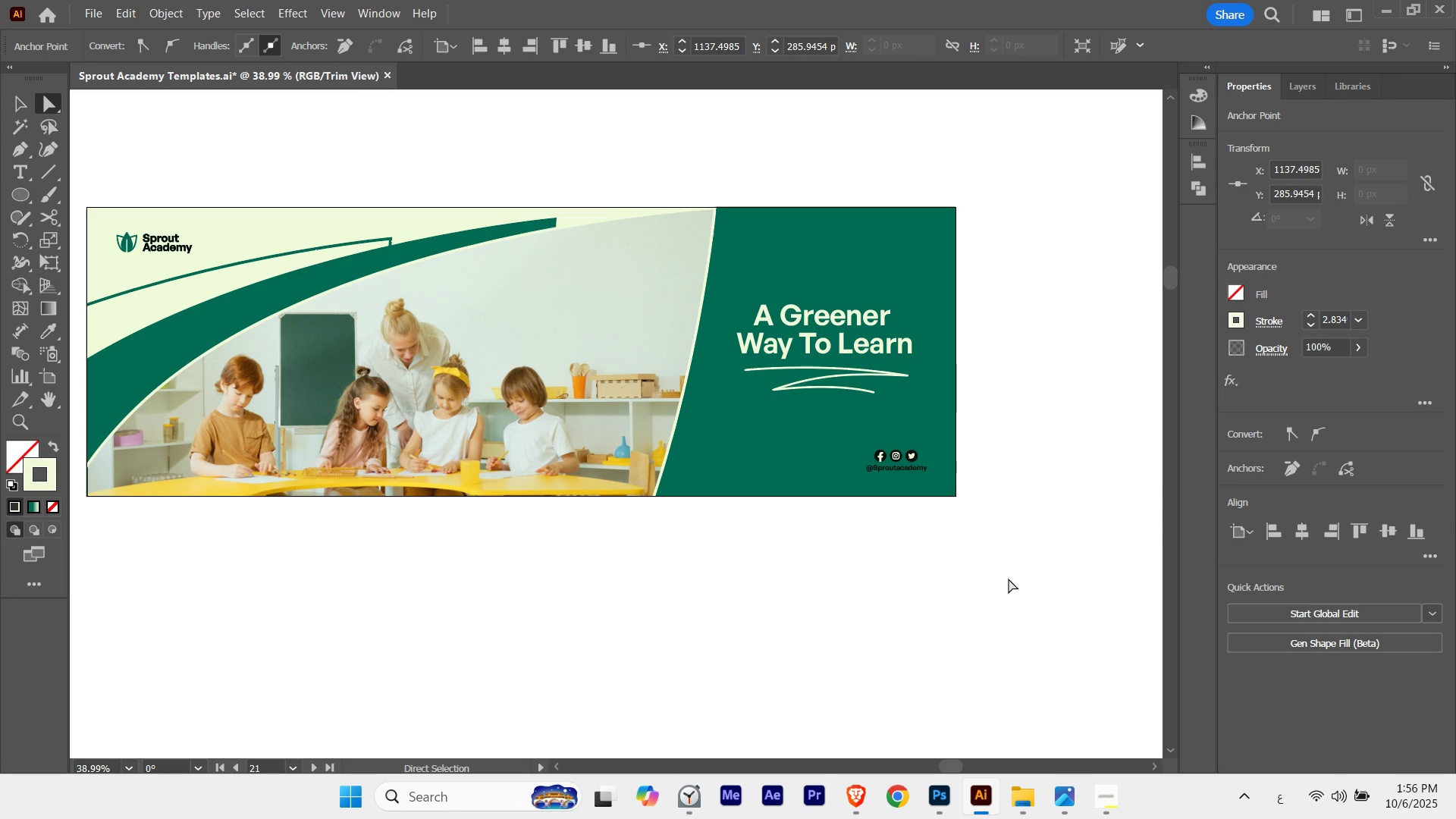 
key(ArrowUp)
 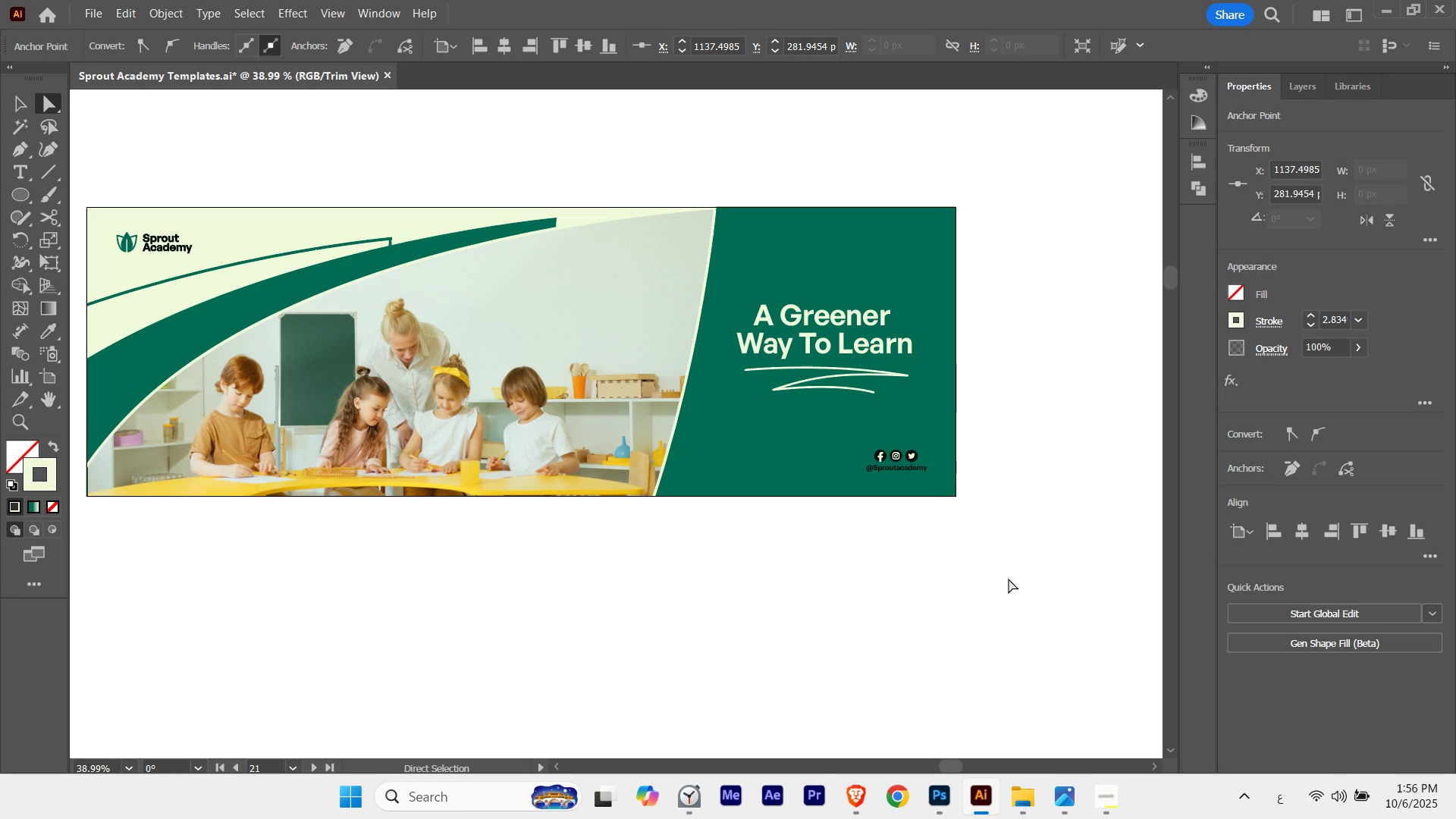 
key(ArrowDown)
 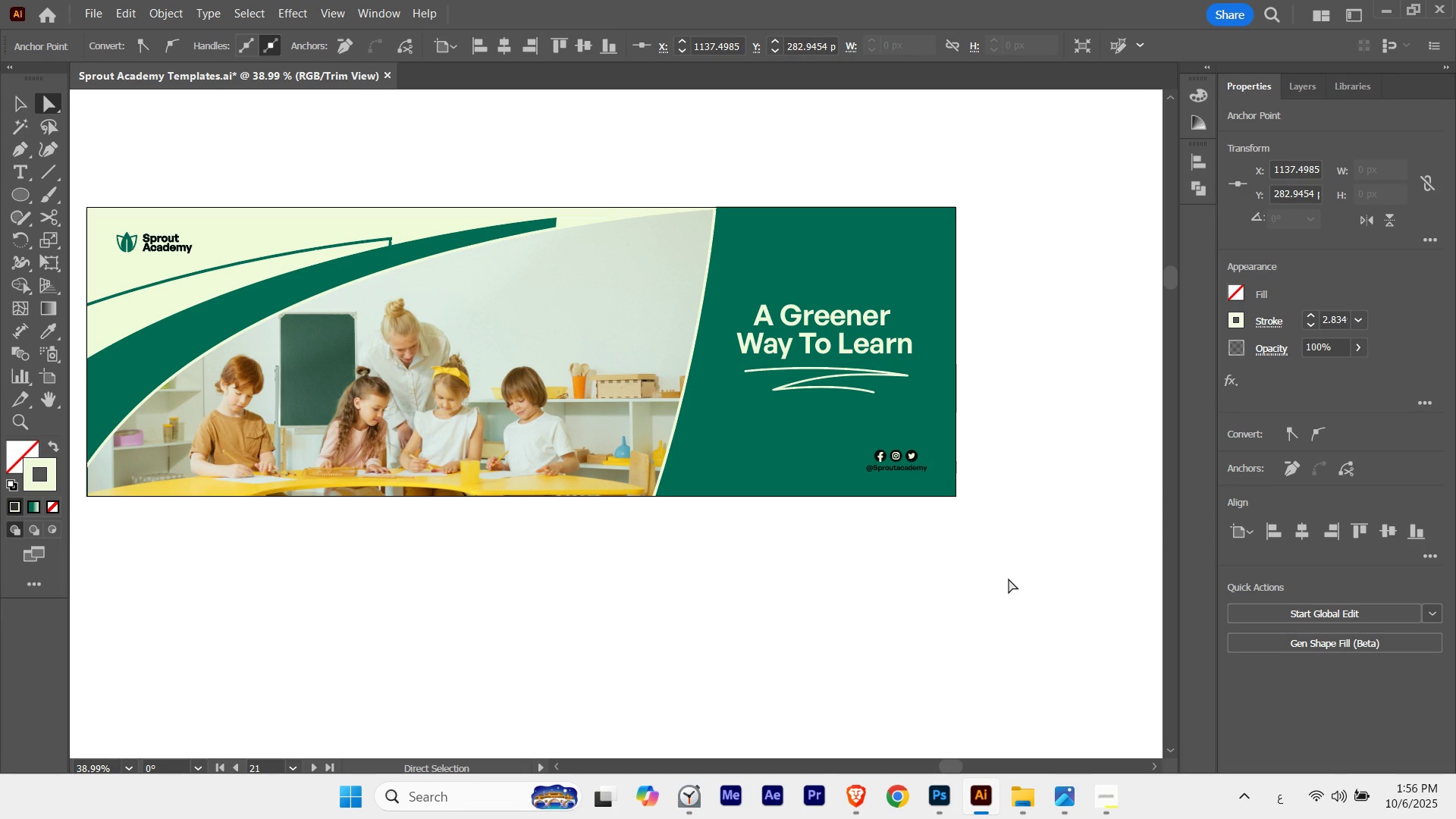 
key(ArrowDown)
 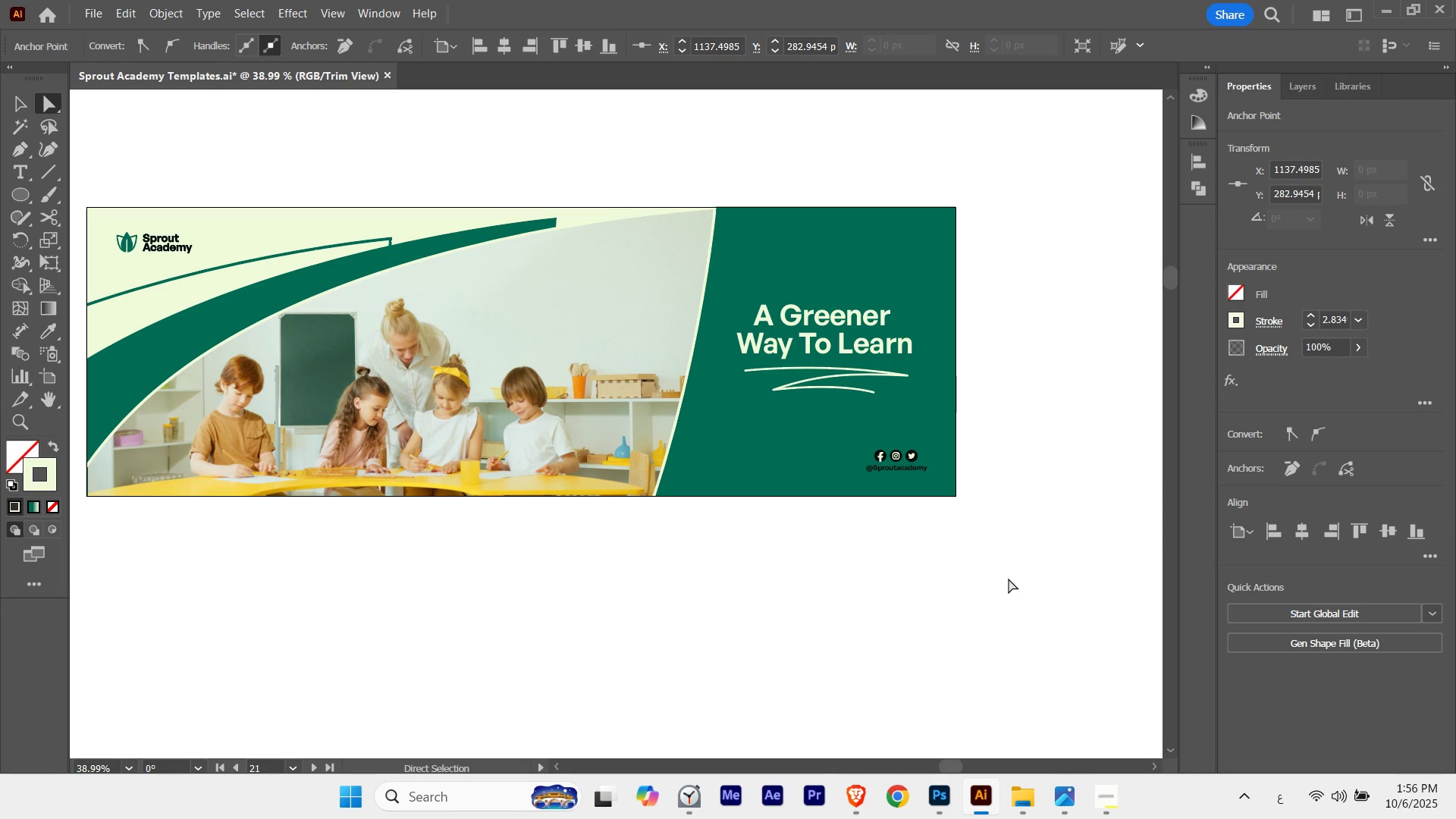 
key(ArrowUp)
 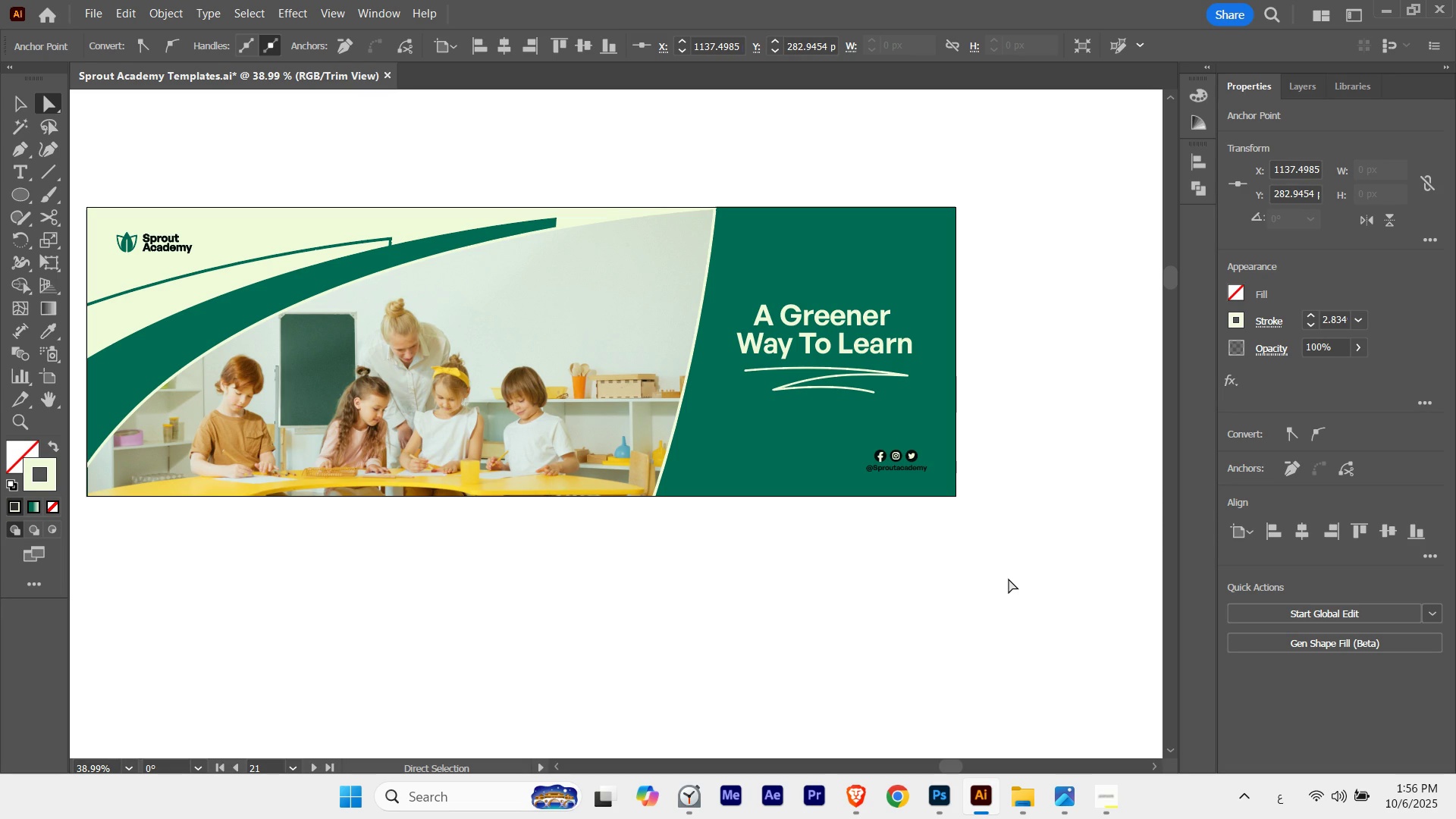 
key(ArrowUp)
 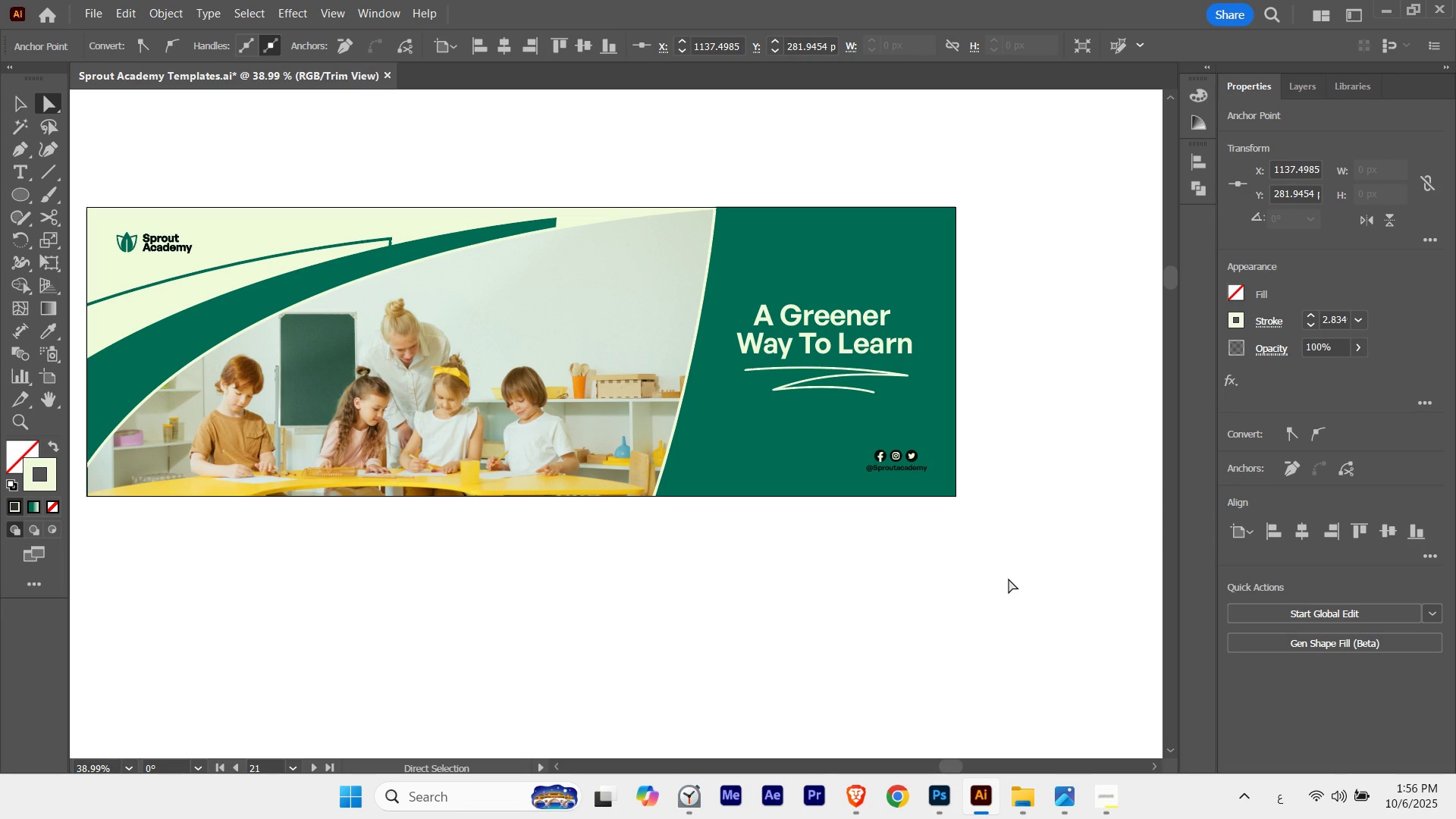 
key(ArrowDown)
 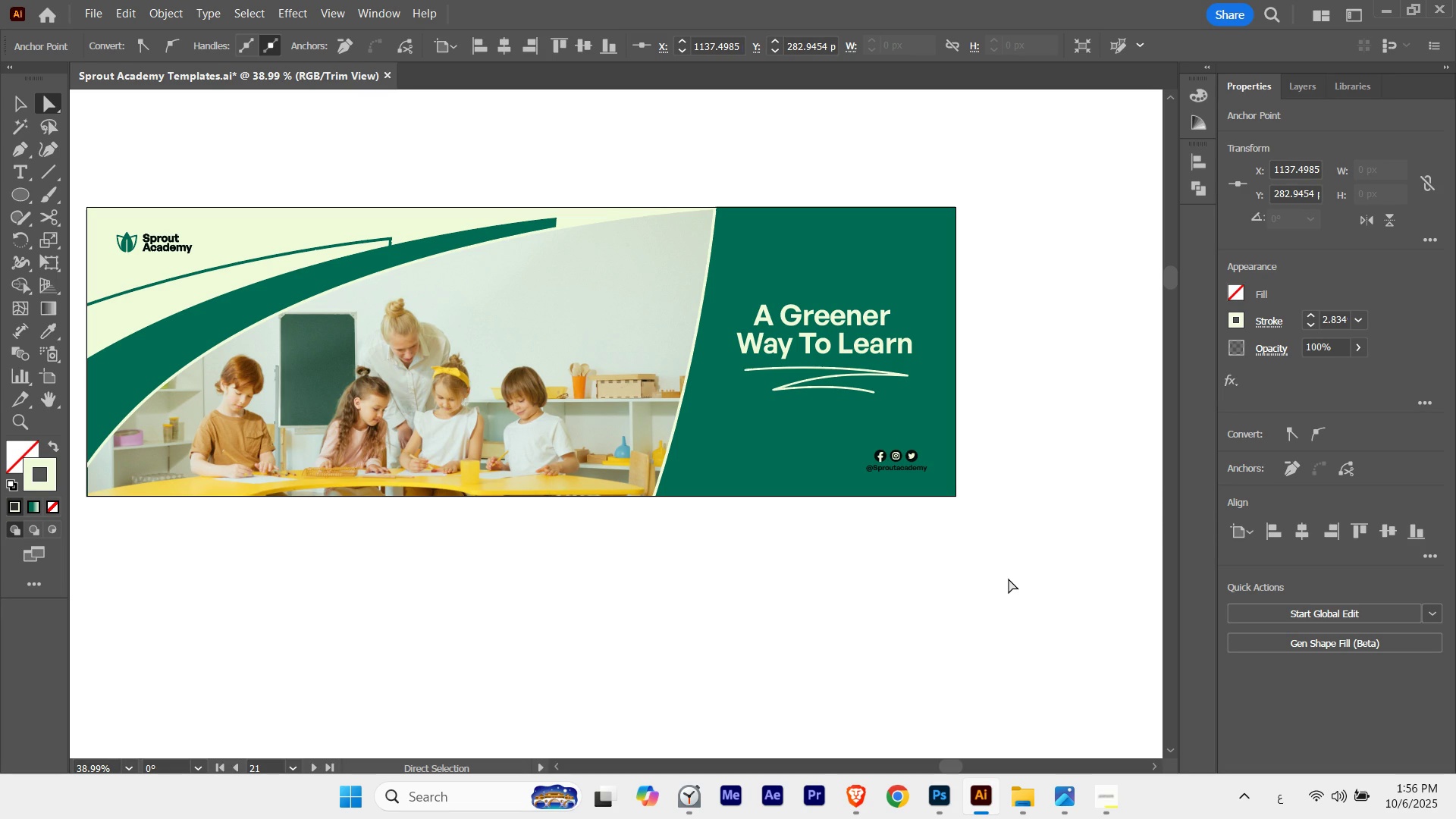 
key(ArrowUp)
 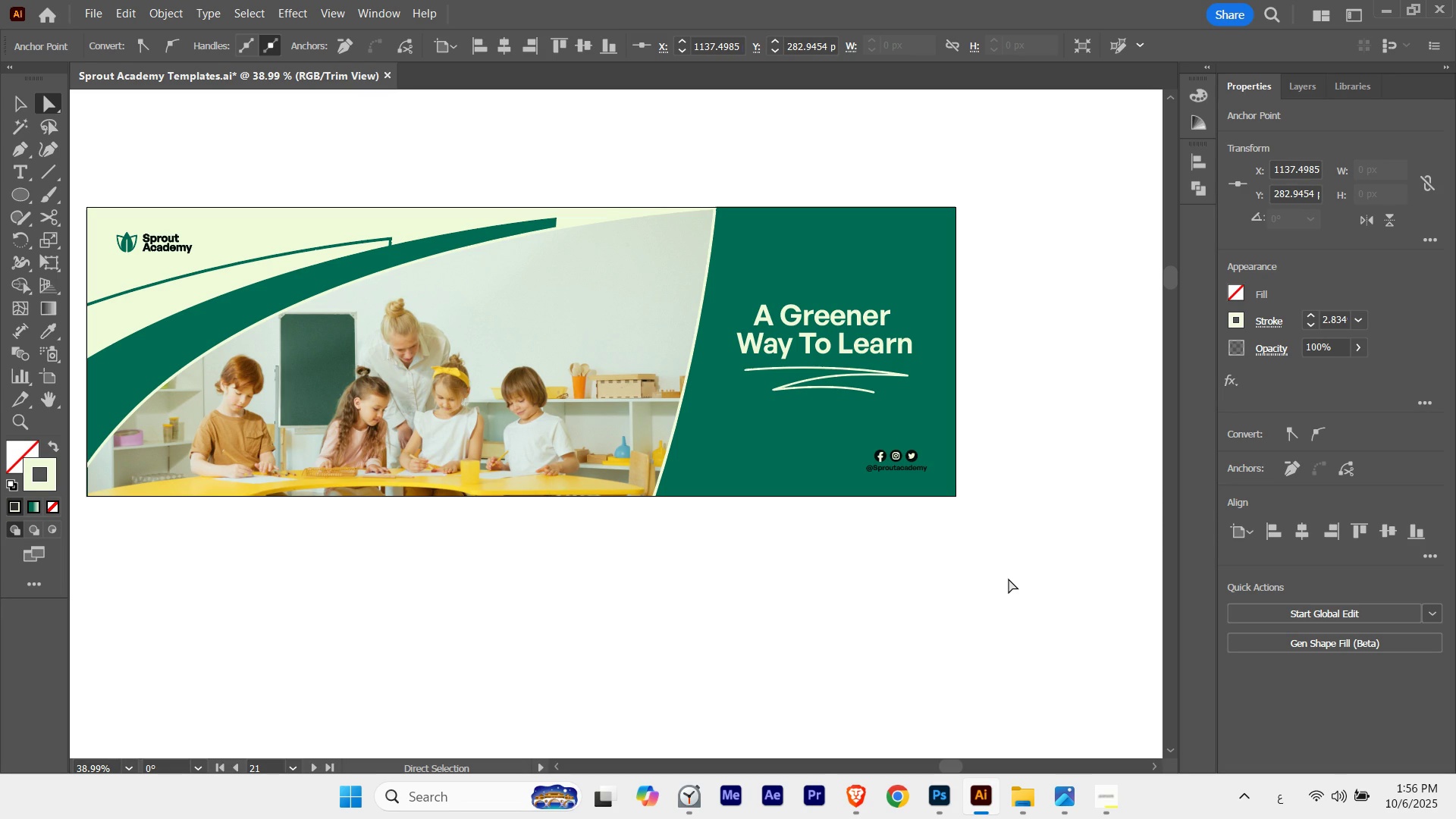 
key(ArrowUp)
 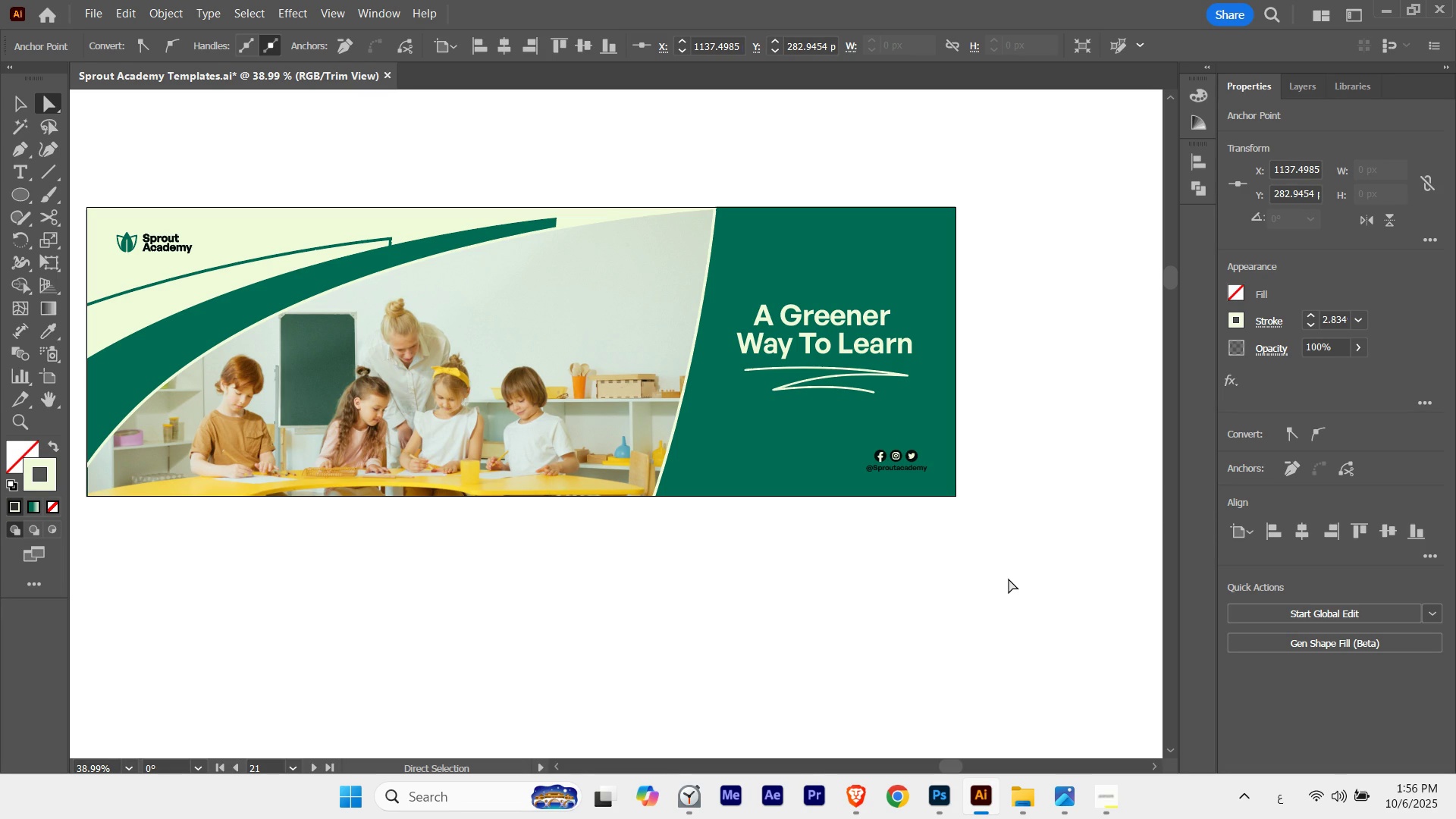 
key(ArrowDown)
 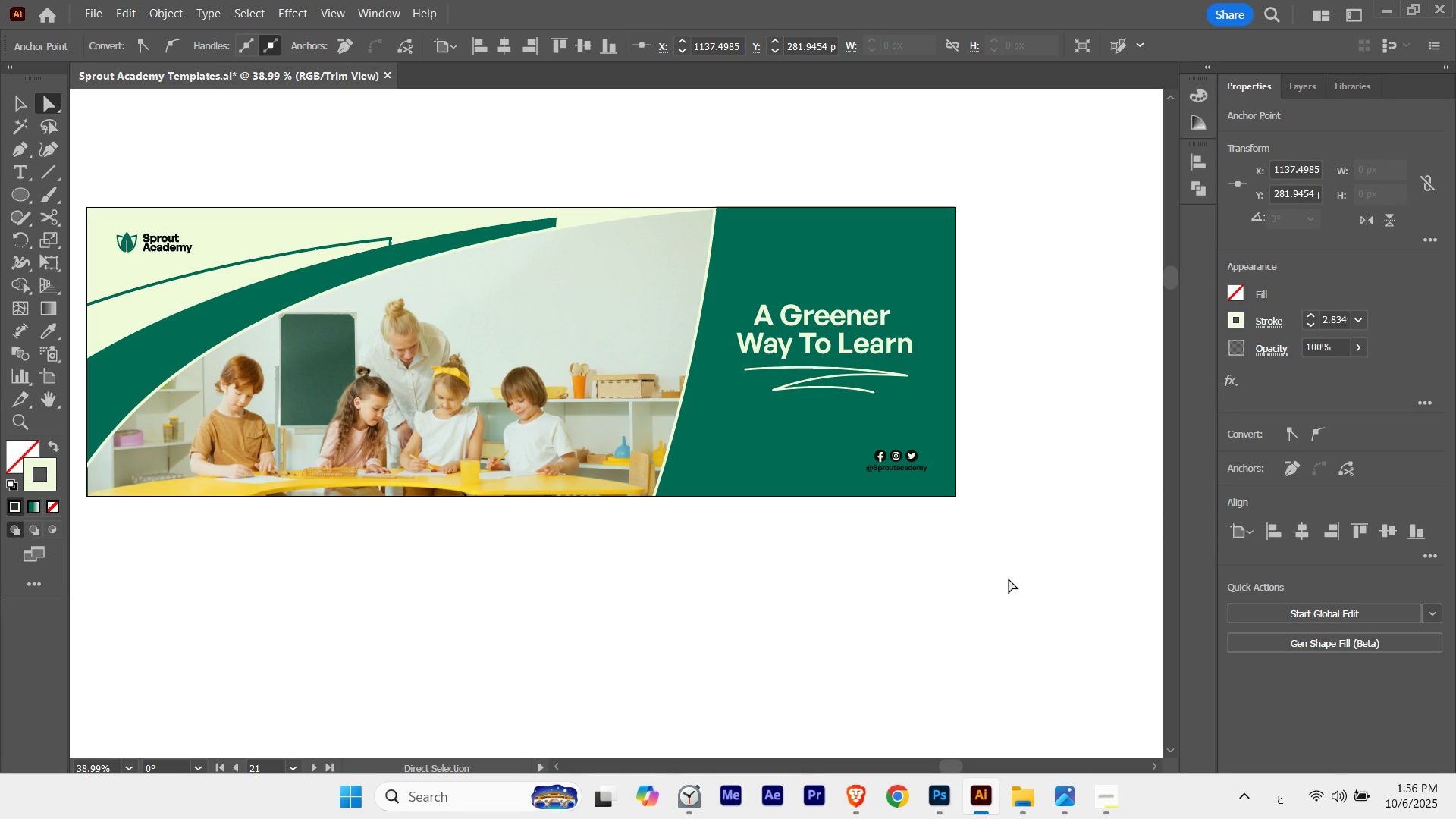 
key(ArrowUp)
 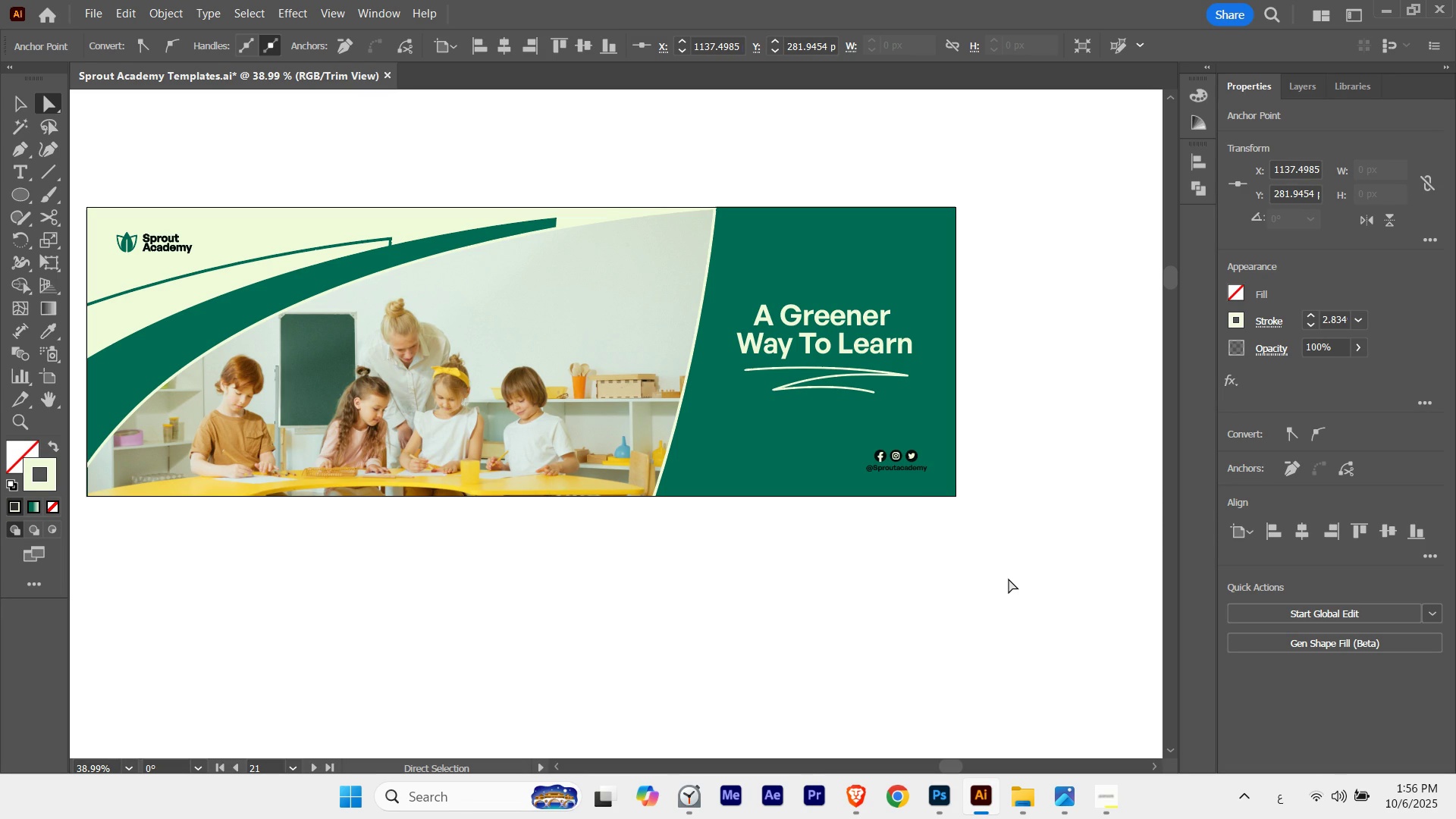 
key(ArrowDown)
 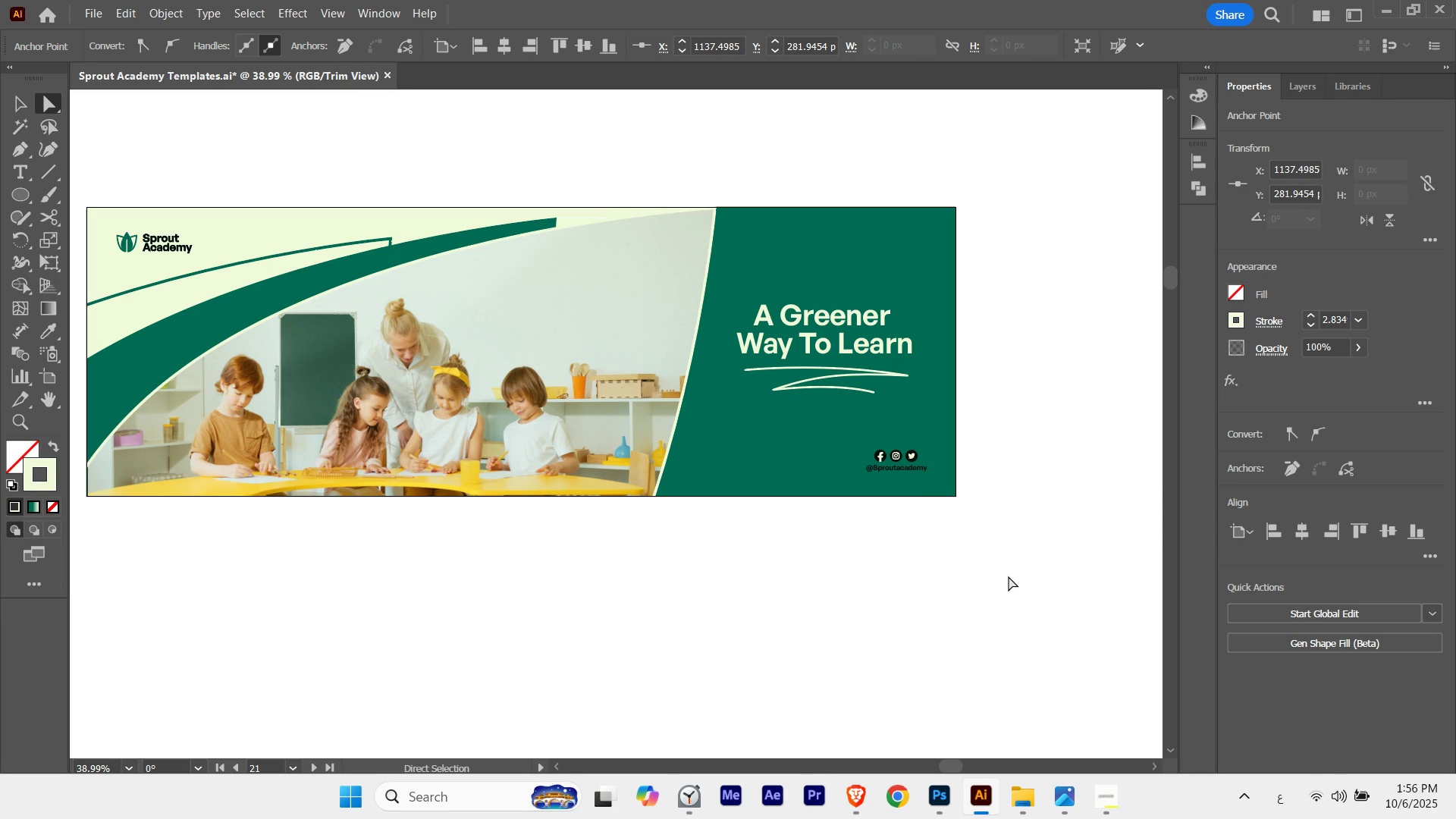 
key(A)